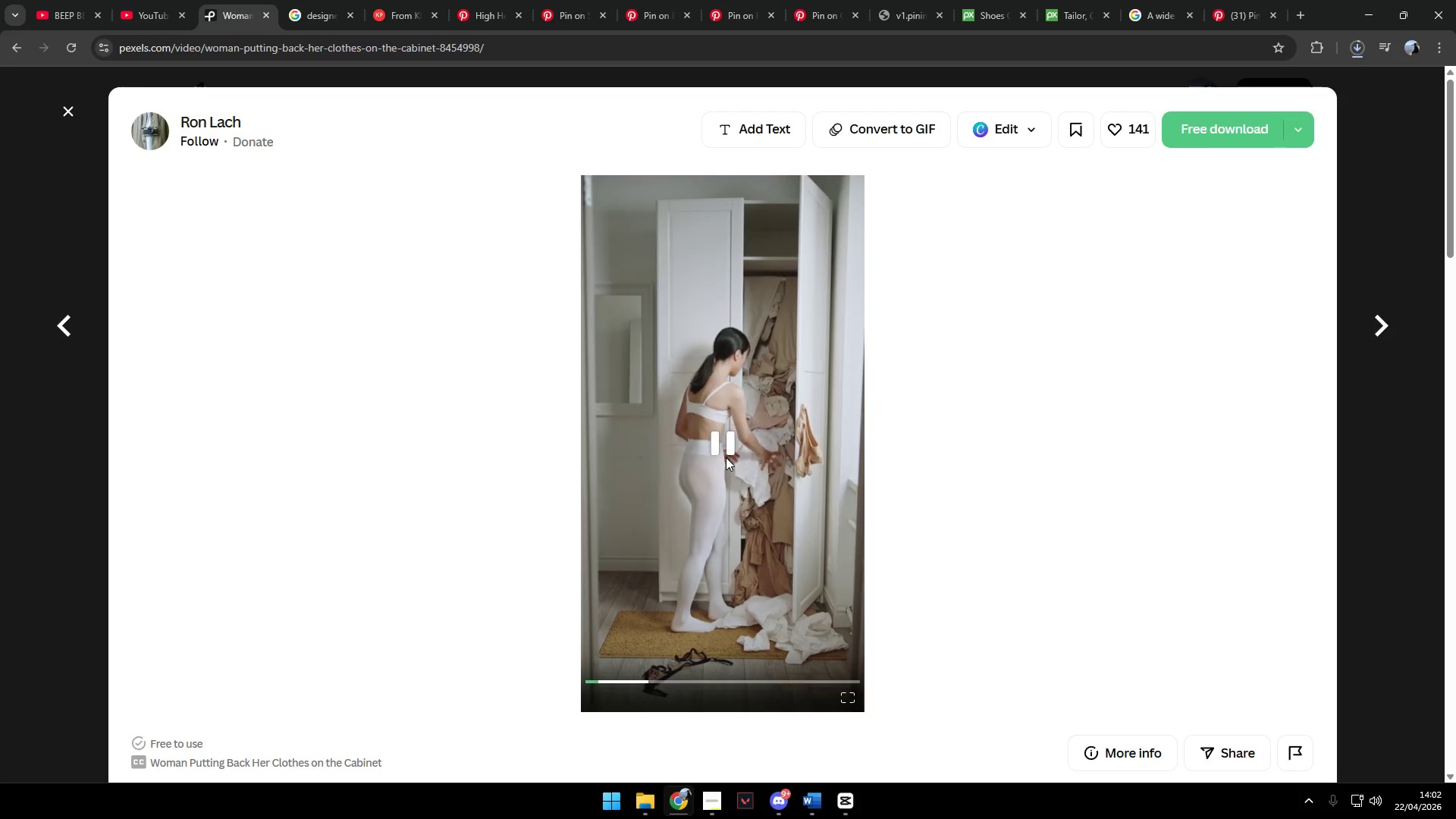 
wait(7.03)
 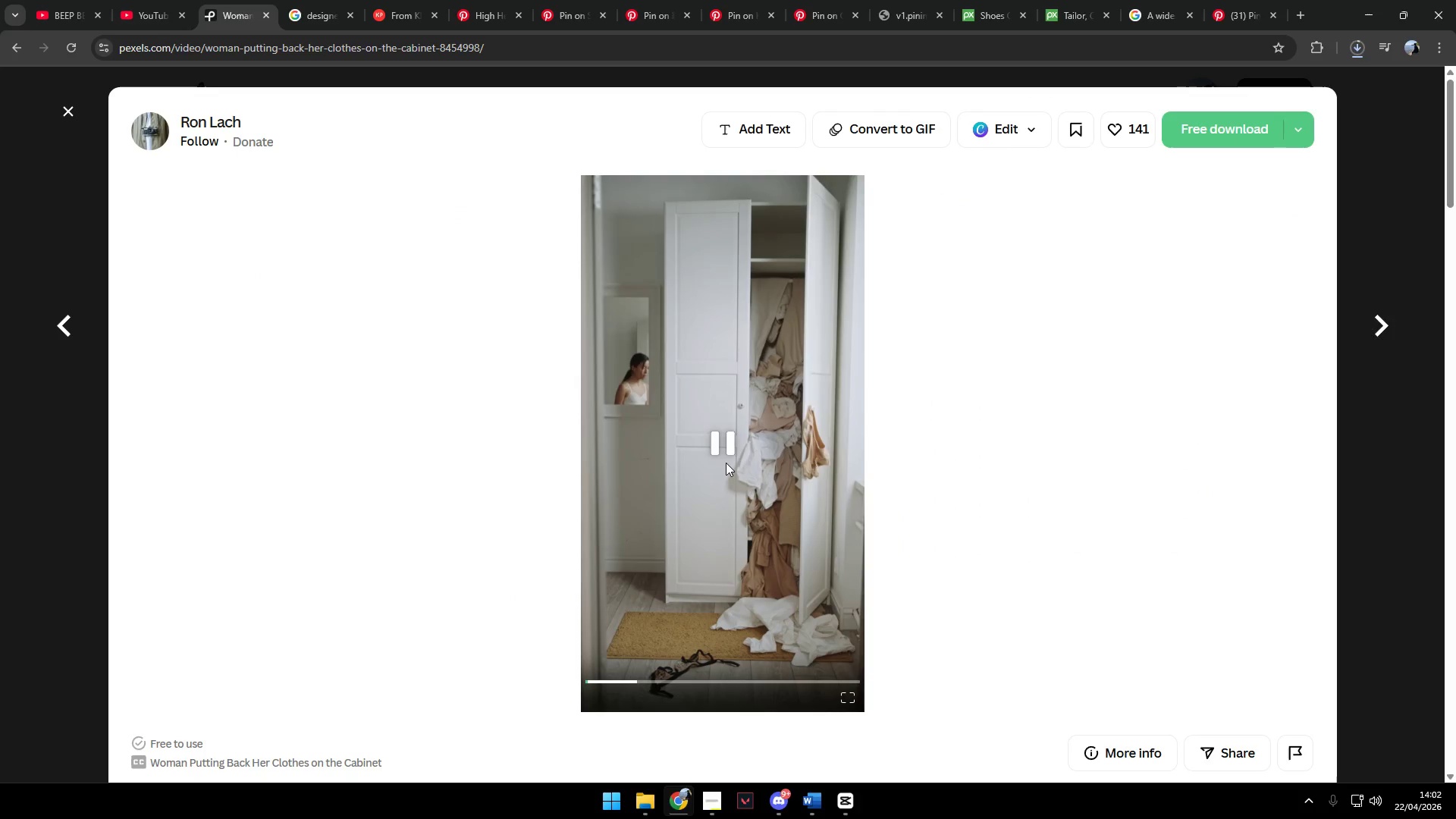 
left_click([698, 679])
 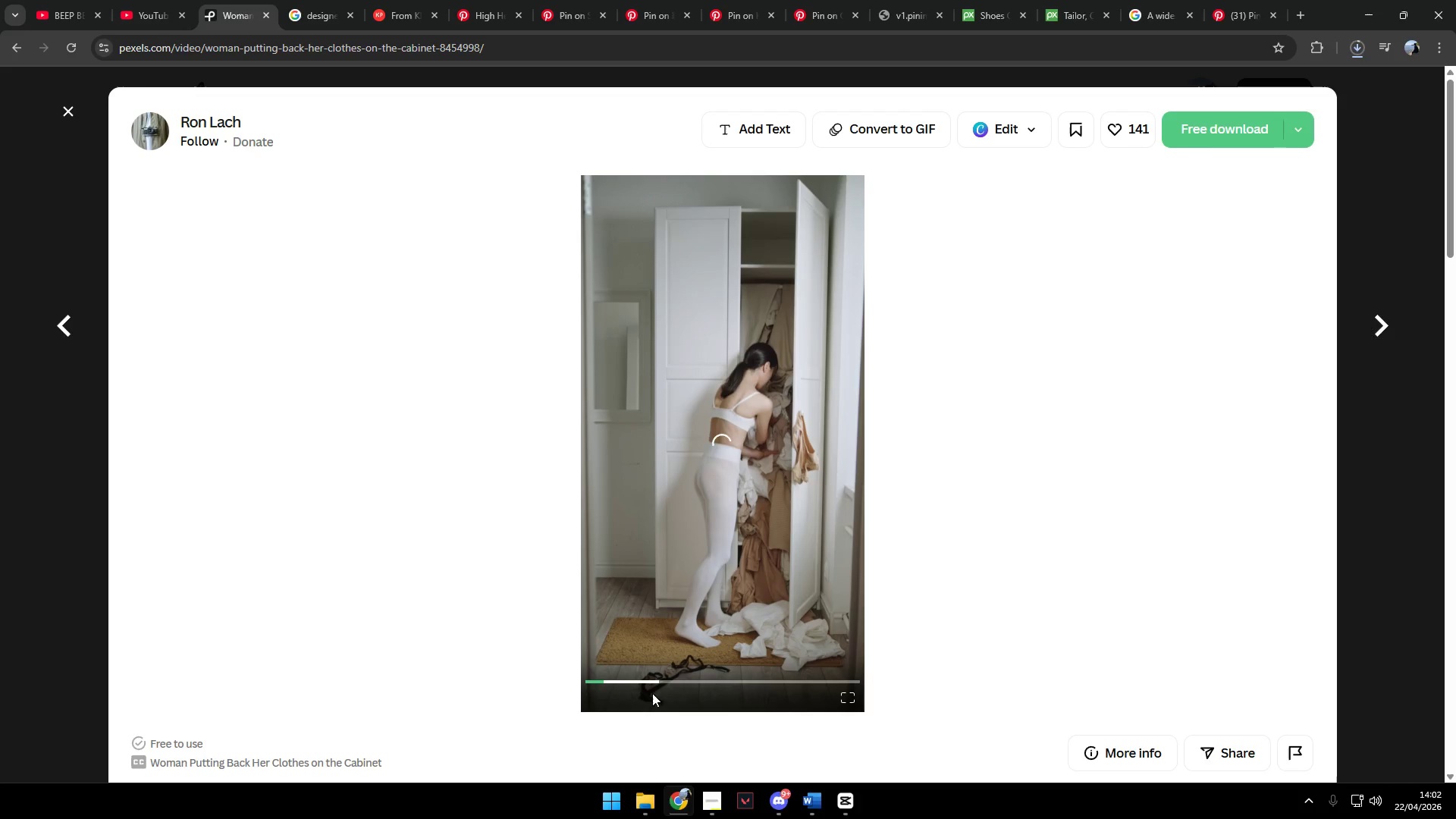 
left_click([652, 686])
 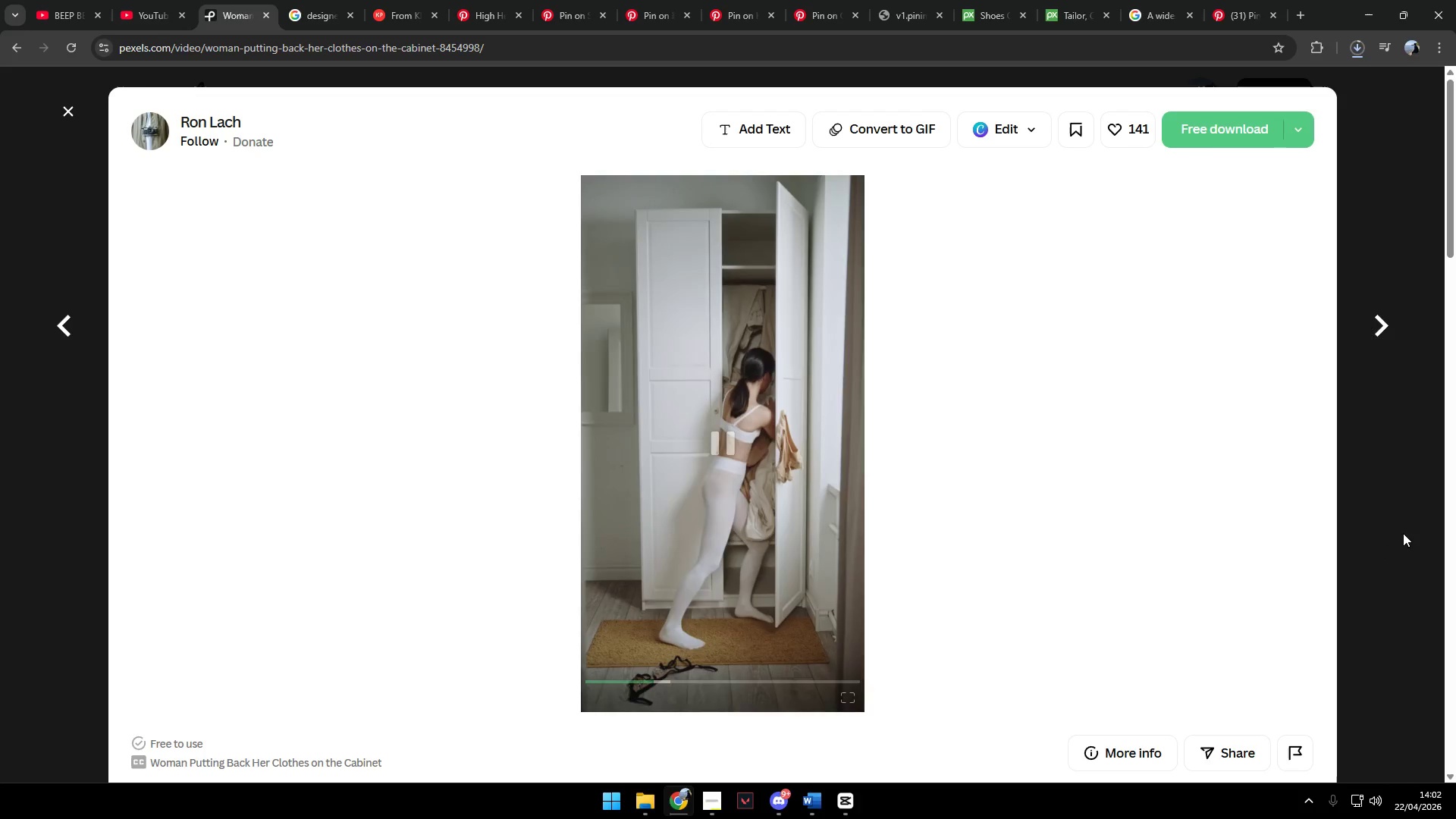 
left_click([1403, 533])
 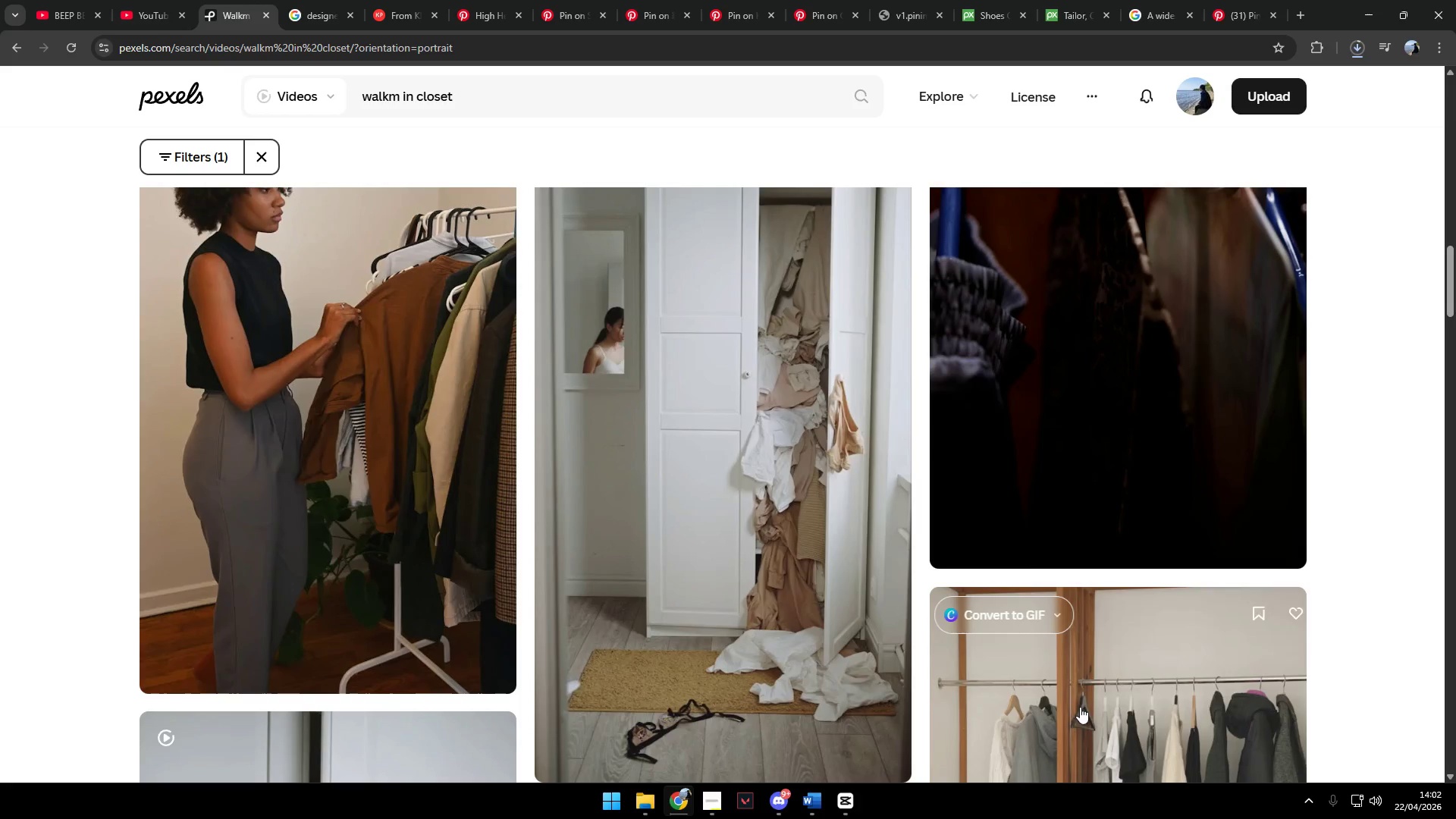 
scroll: coordinate [930, 690], scroll_direction: down, amount: 14.0
 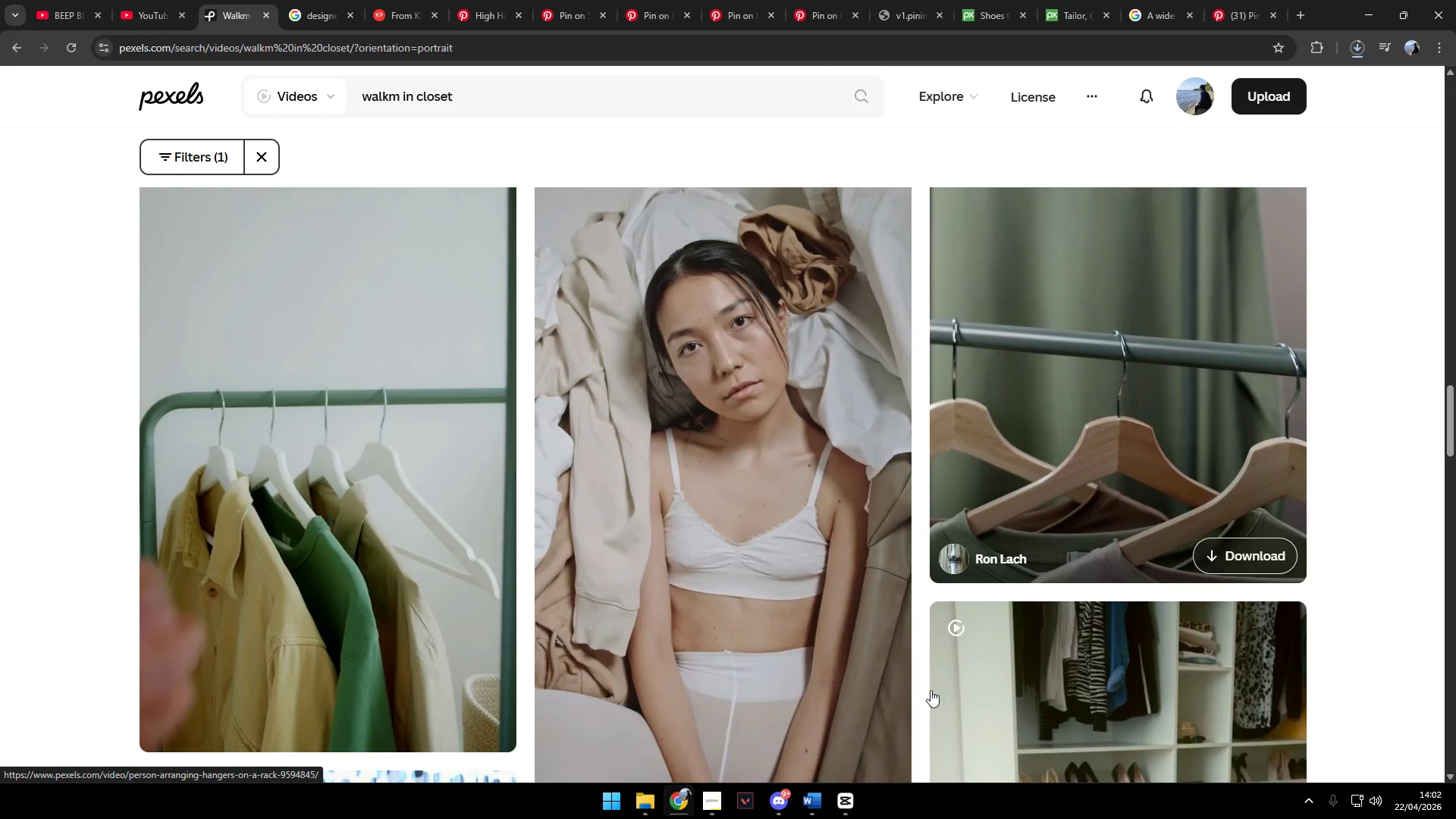 
mouse_move([764, 640])
 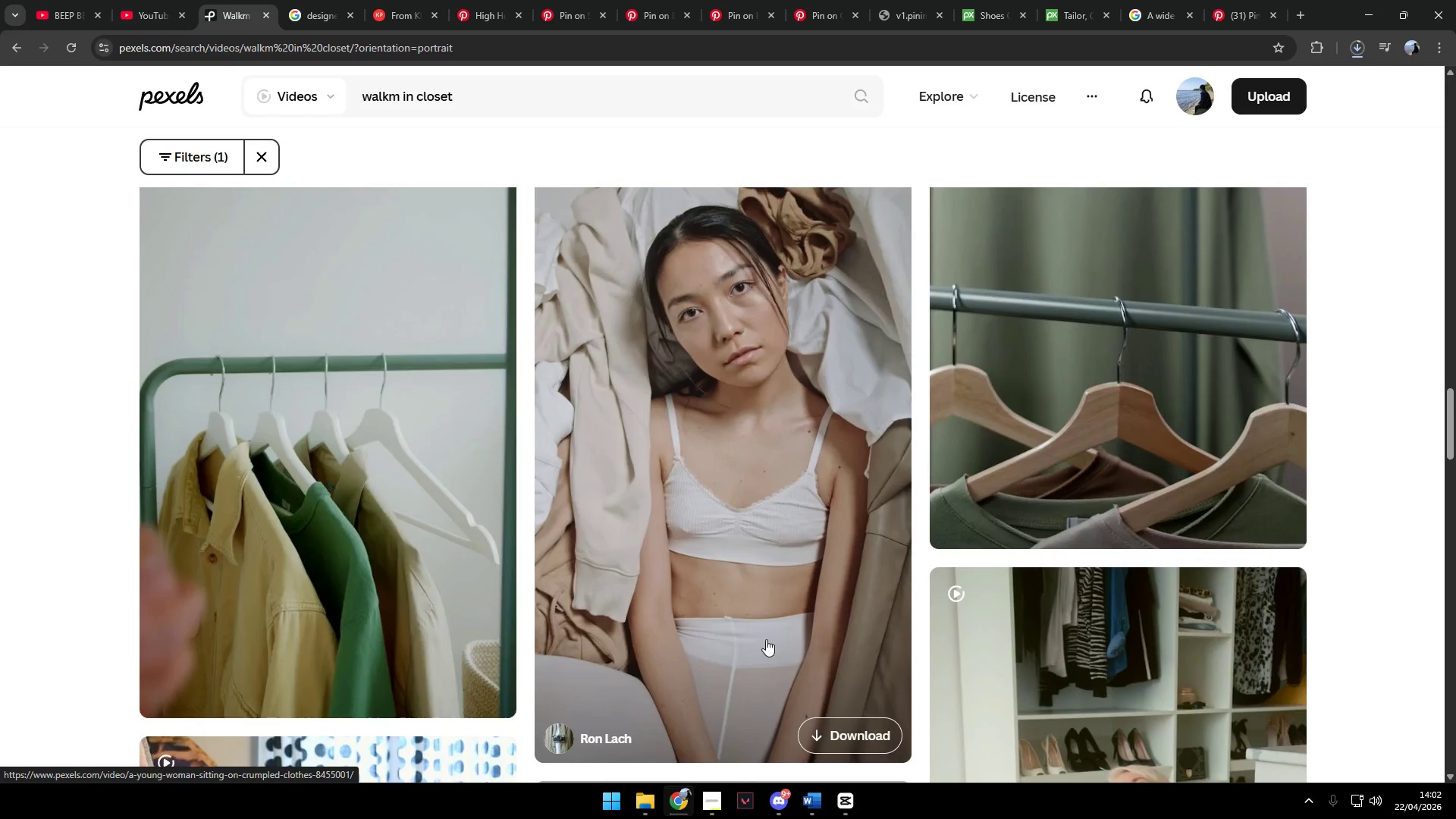 
scroll: coordinate [807, 662], scroll_direction: down, amount: 21.0
 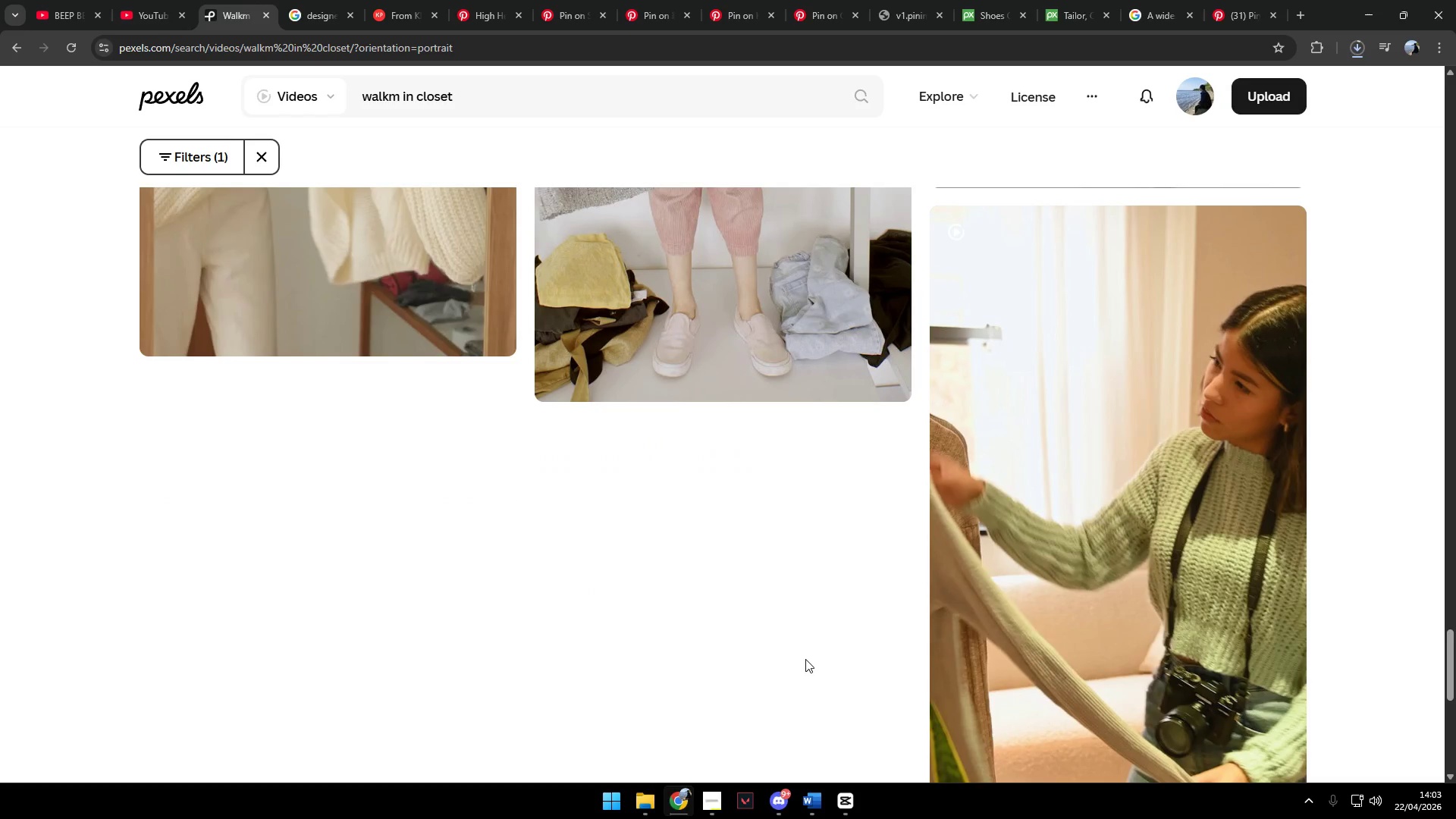 
scroll: coordinate [802, 658], scroll_direction: down, amount: 3.0
 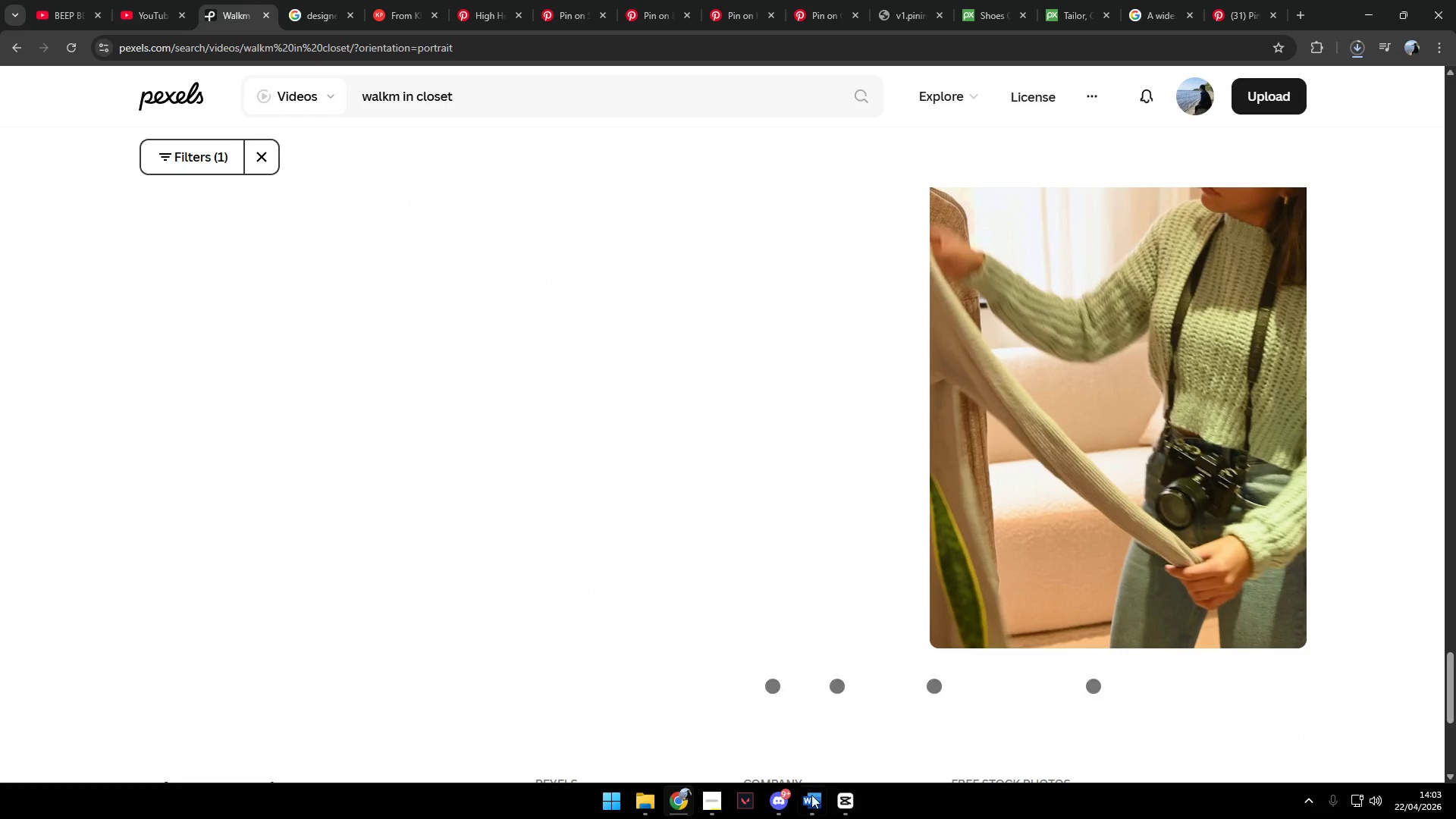 
left_click([714, 802])